 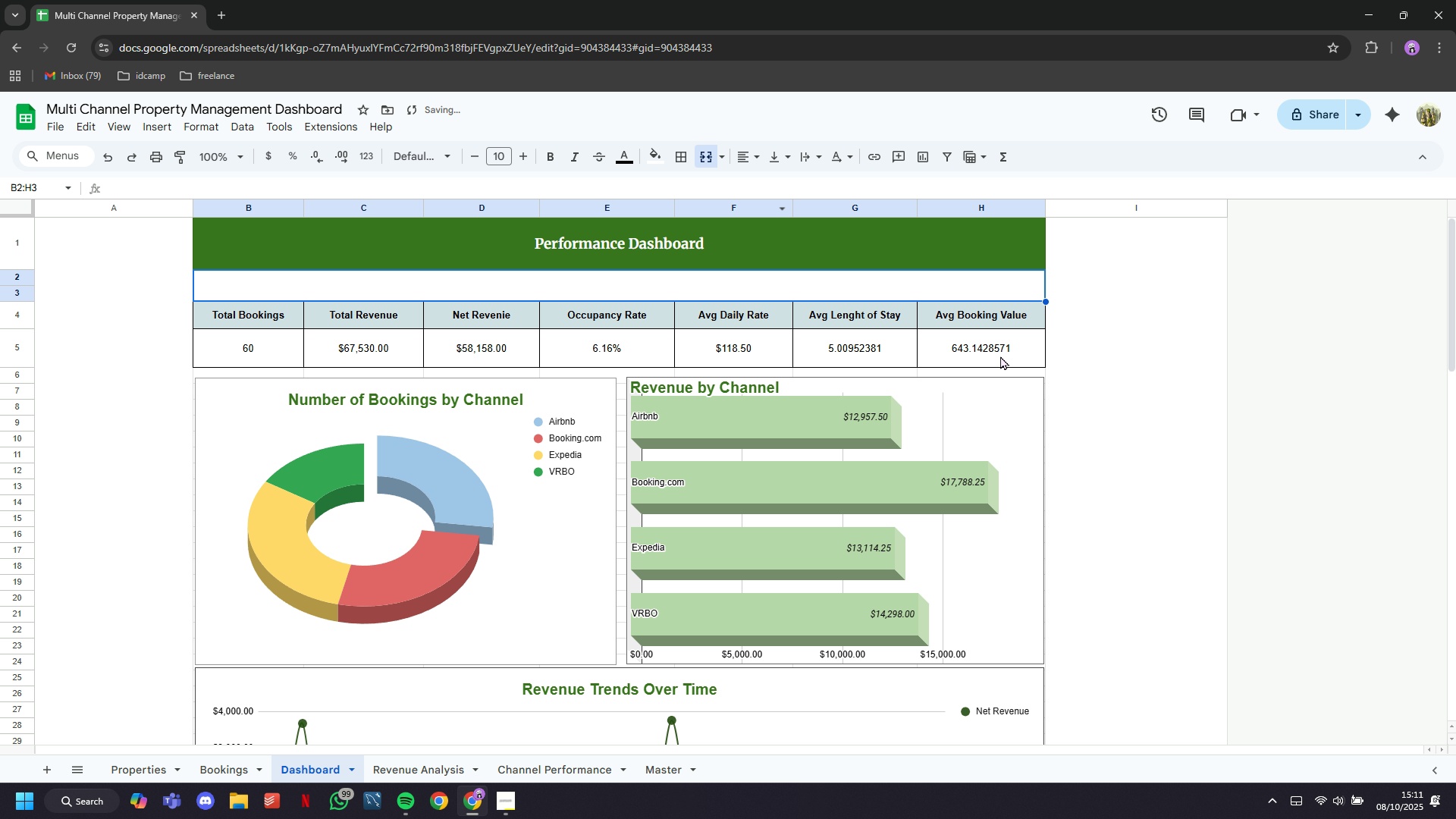 
left_click([1066, 395])
 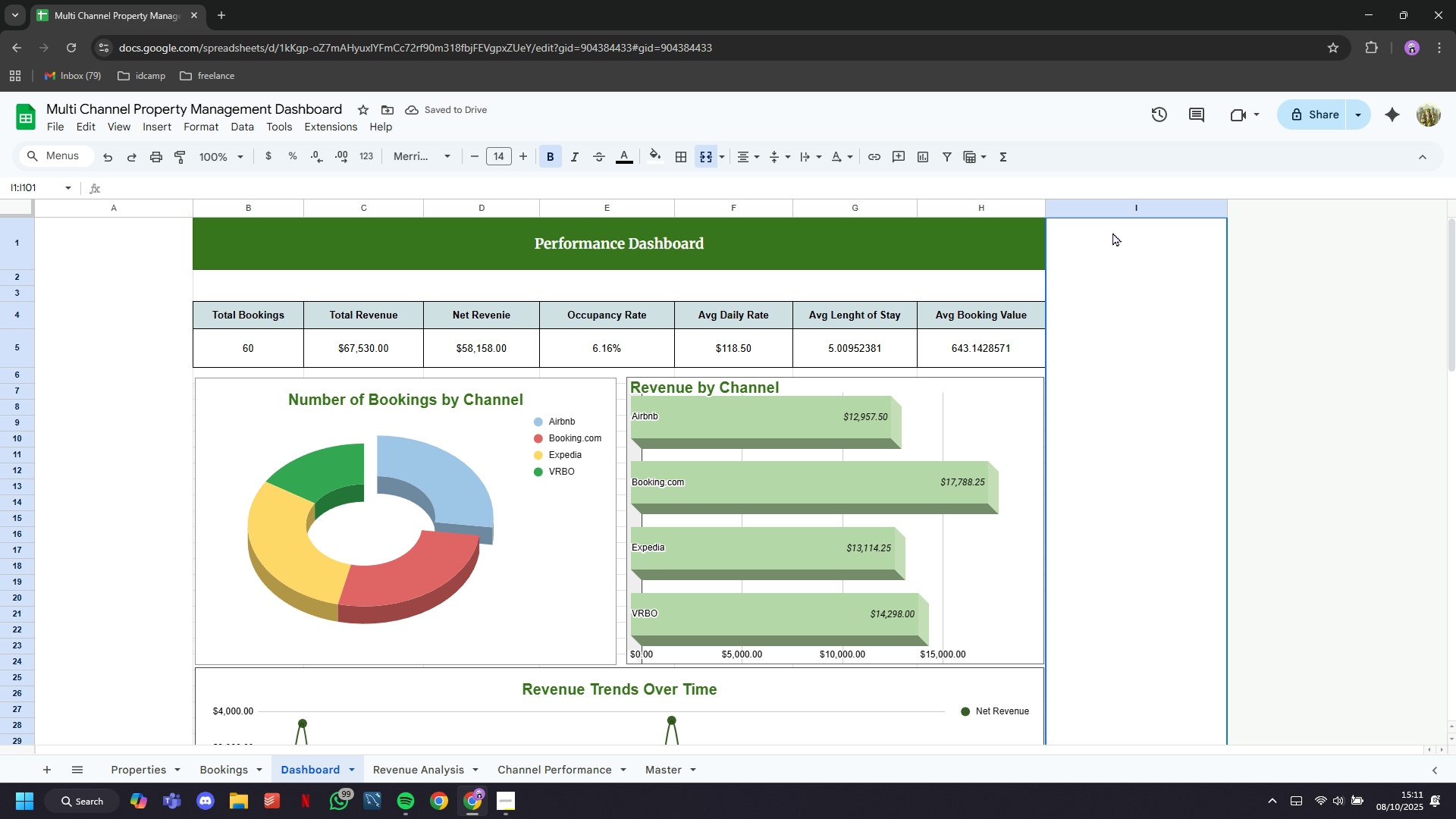 
left_click([1103, 209])
 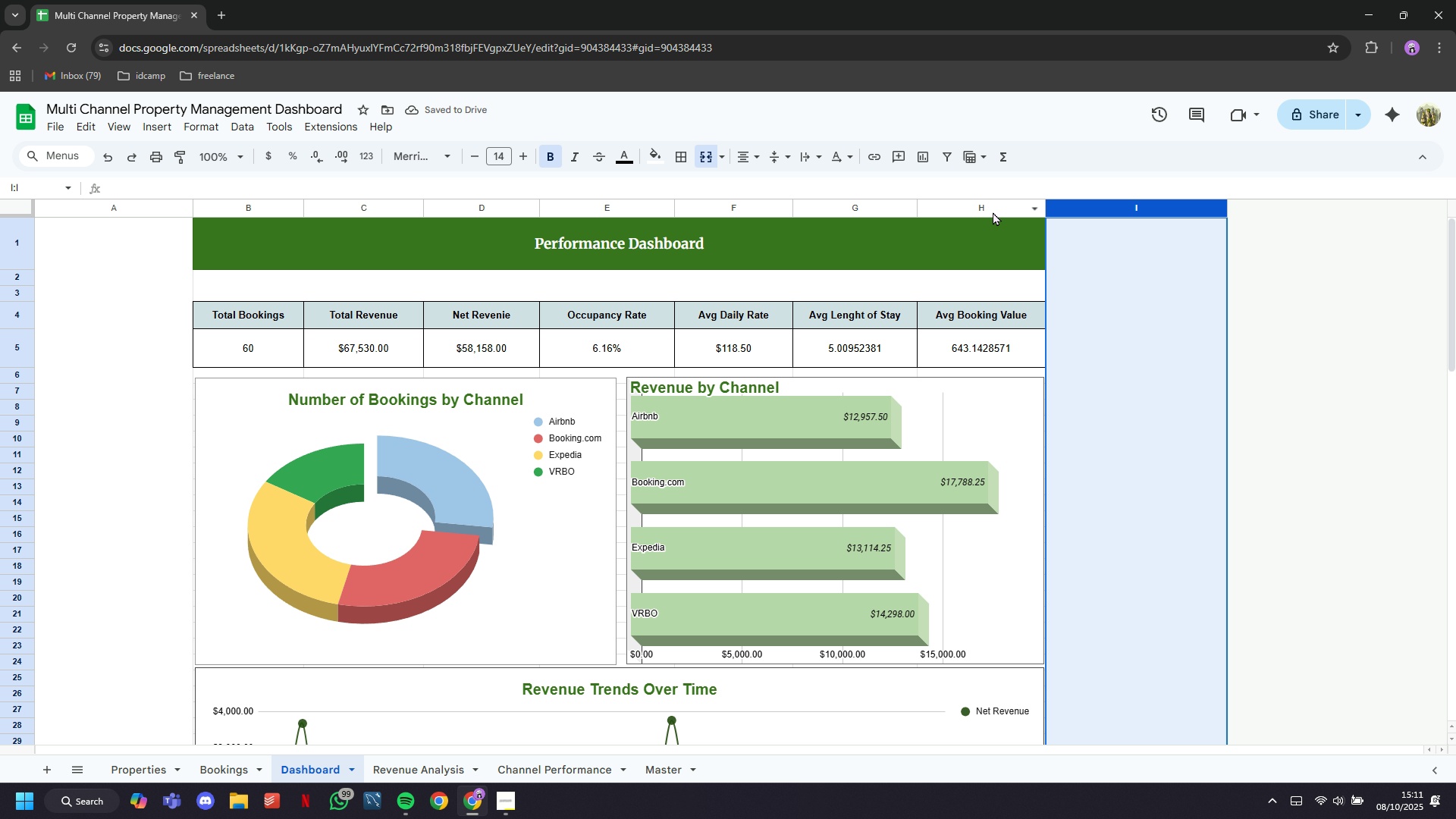 
left_click([993, 212])
 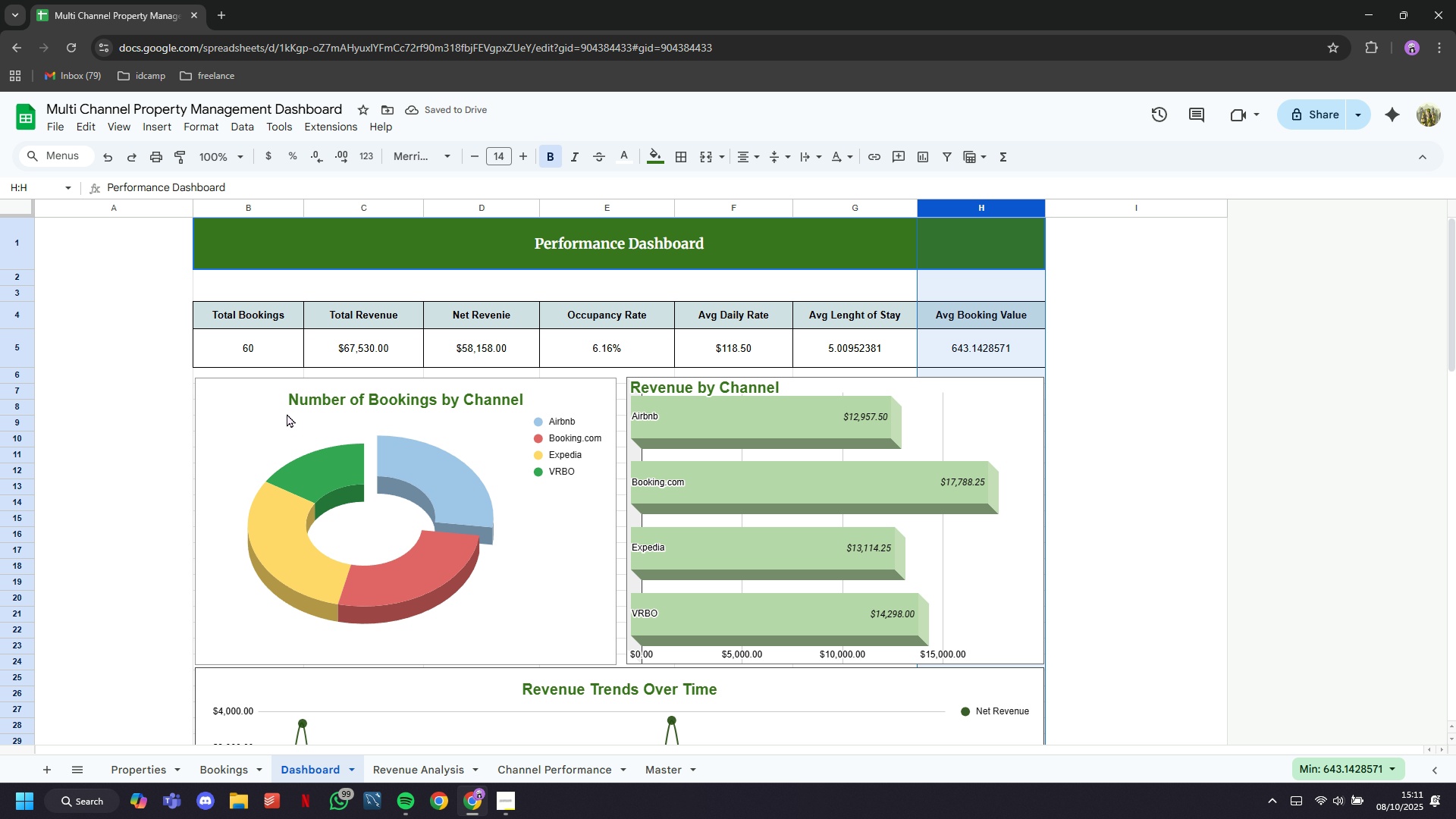 
left_click([487, 417])
 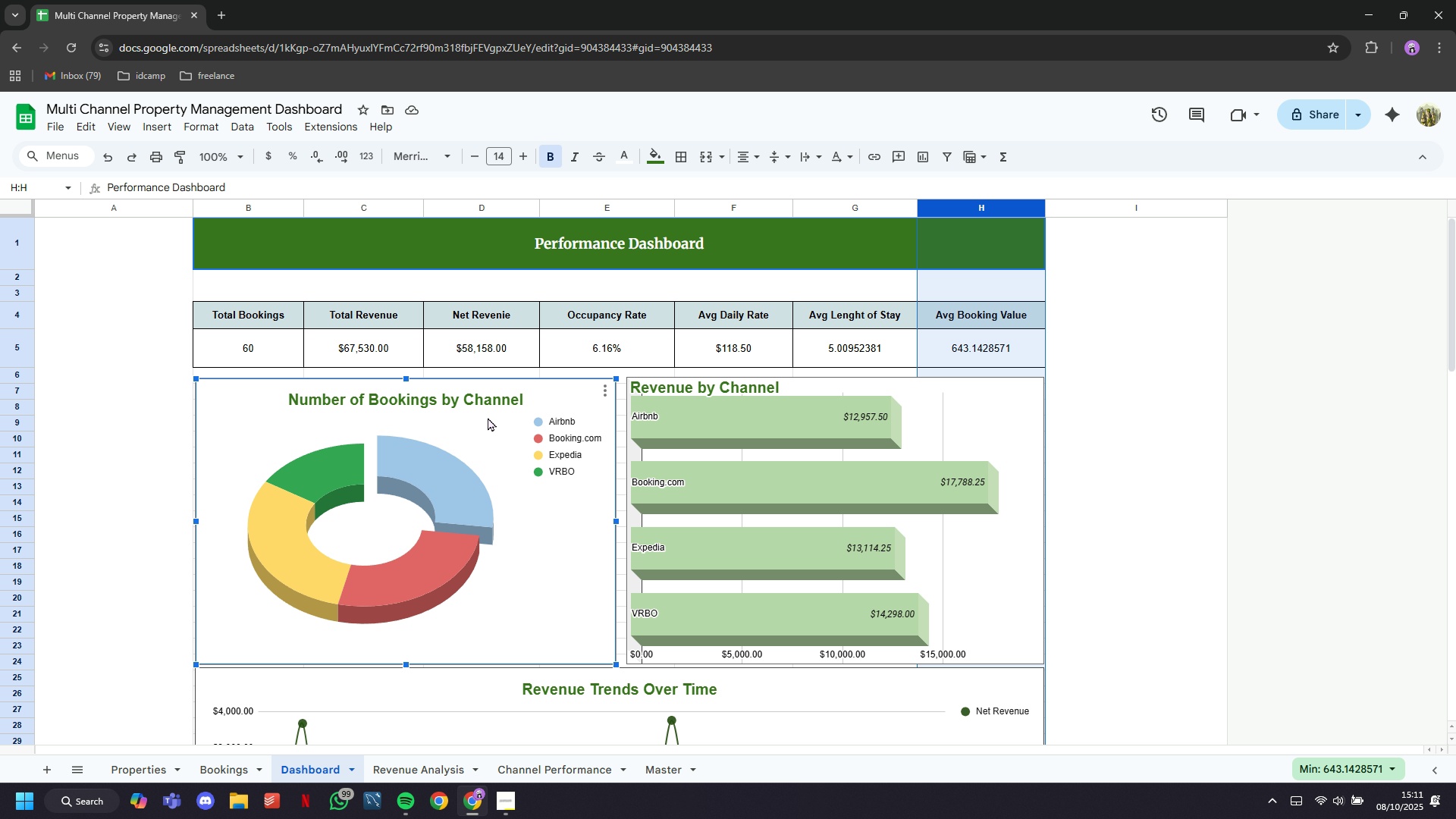 
scroll: coordinate [1288, 533], scroll_direction: down, amount: 5.0
 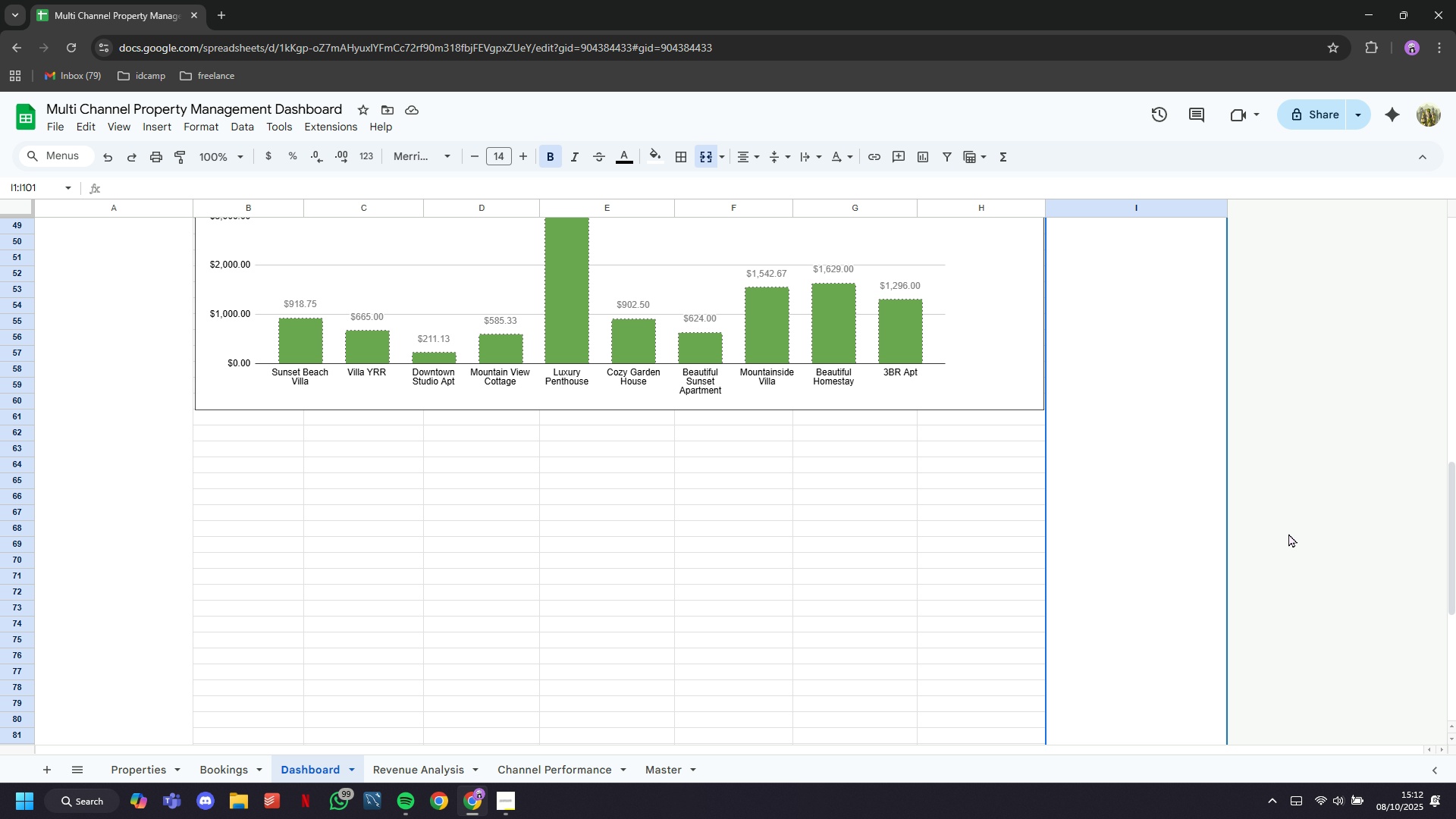 
wait(11.52)
 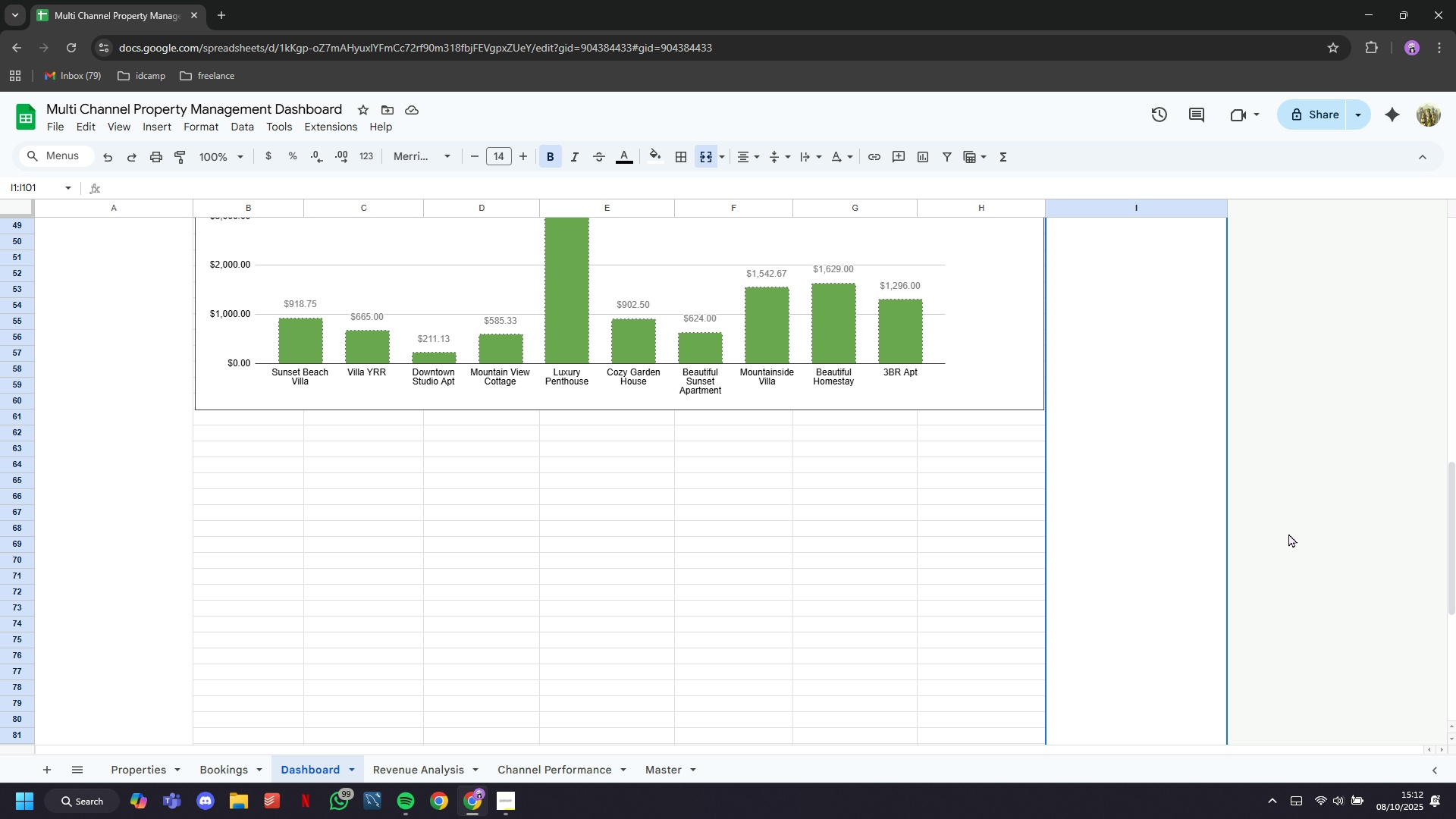 
scroll: coordinate [995, 651], scroll_direction: none, amount: 0.0
 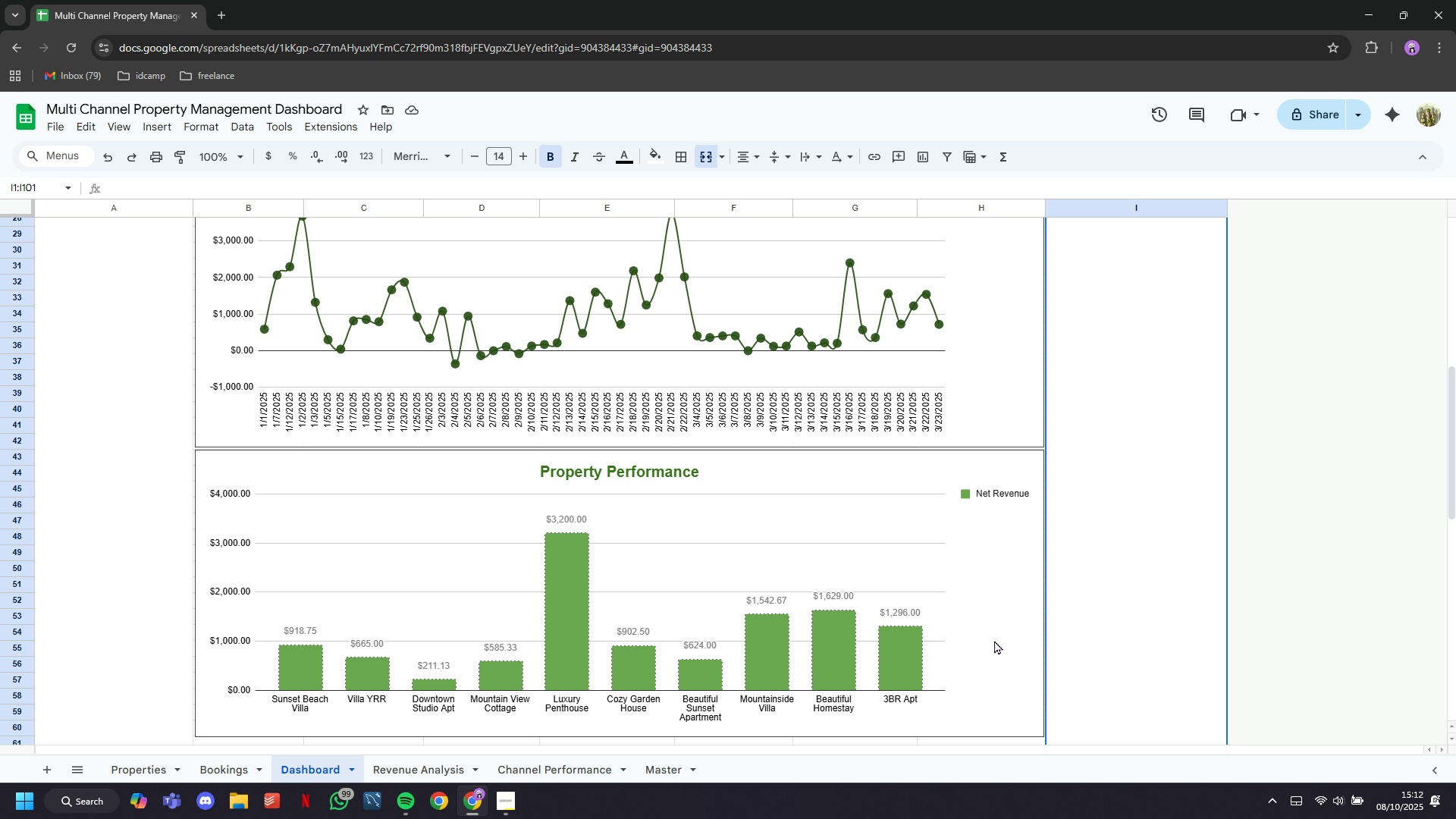 
scroll: coordinate [993, 637], scroll_direction: up, amount: 10.0
 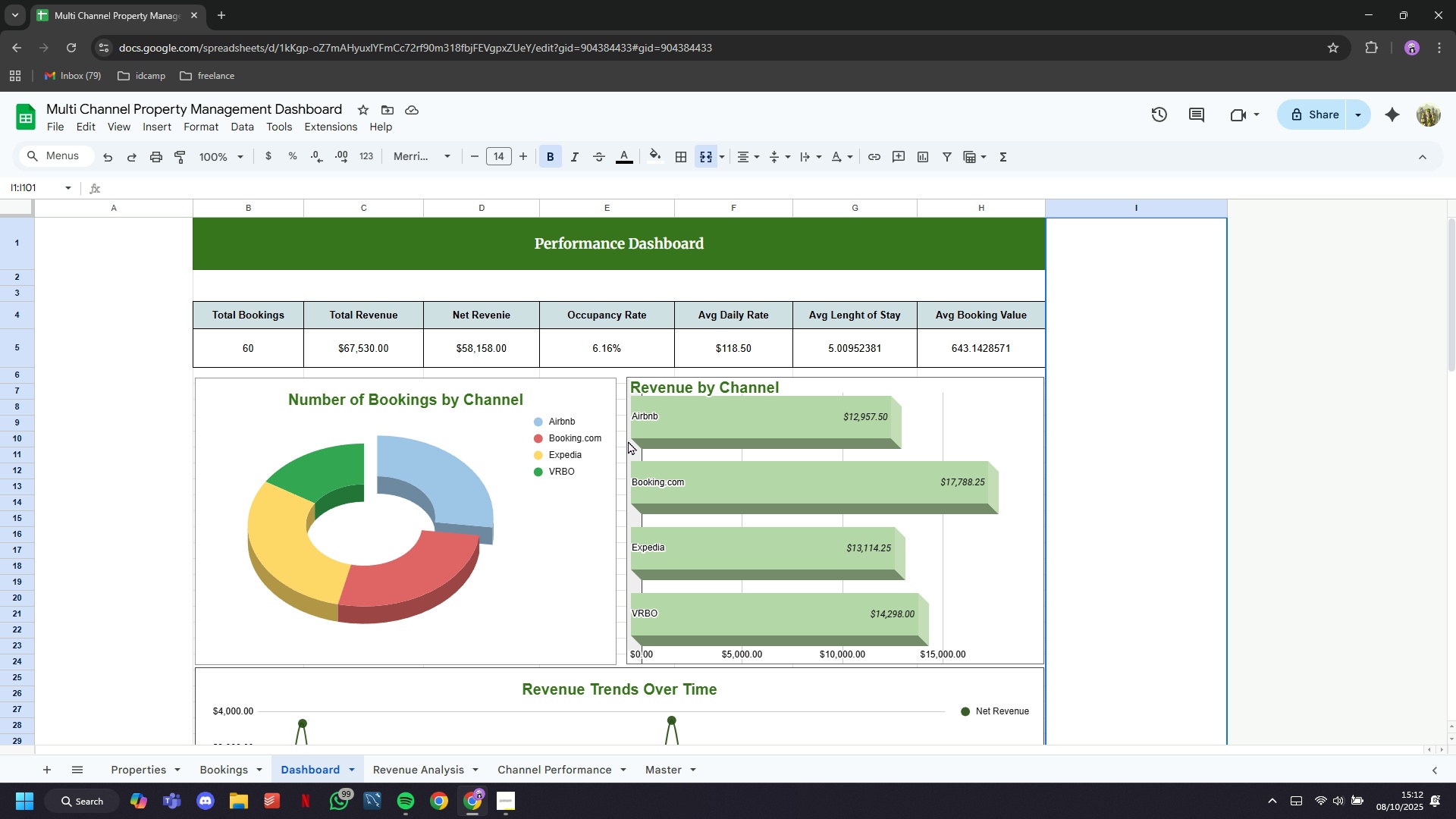 
left_click([626, 435])
 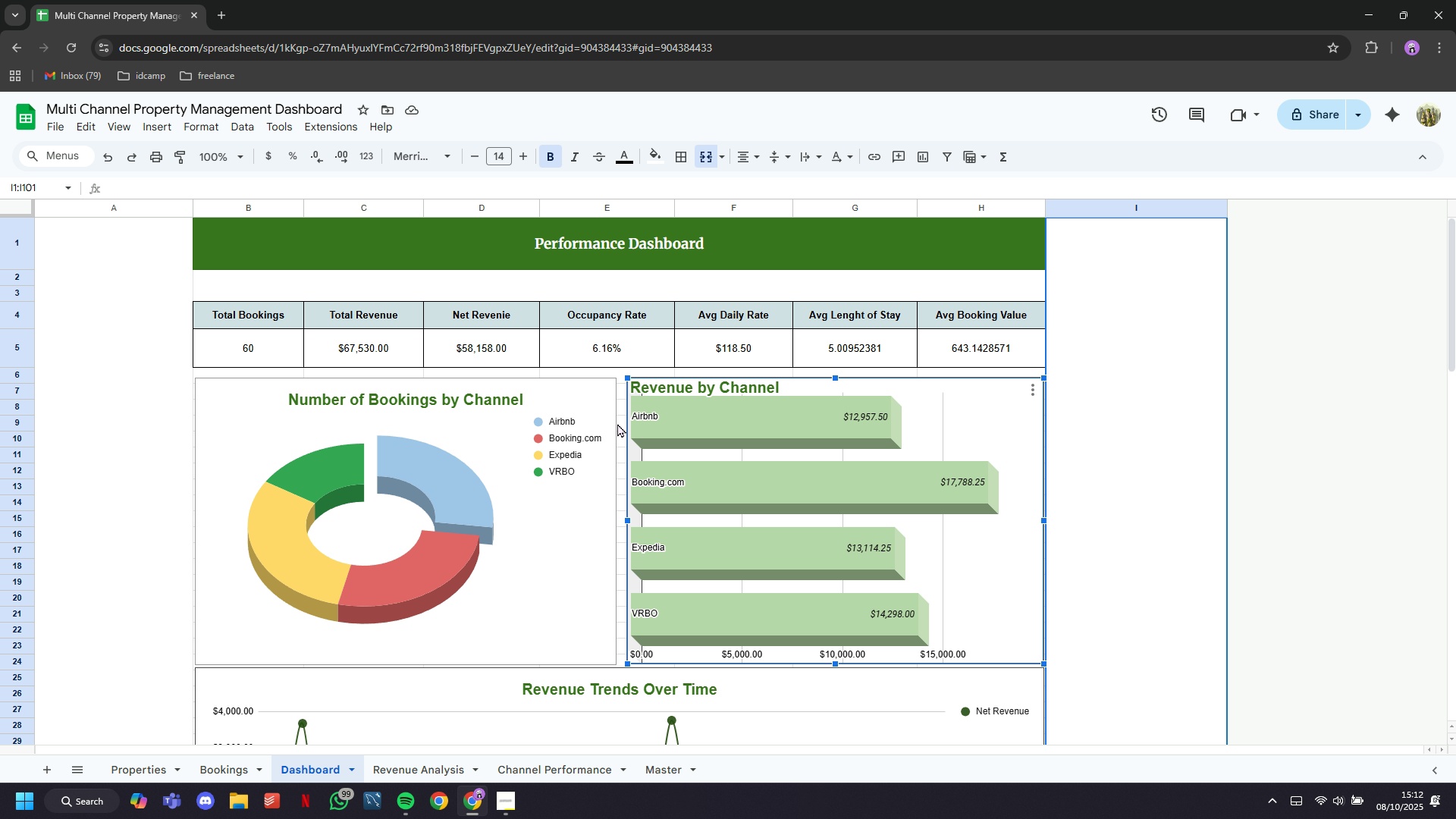 
left_click([617, 423])
 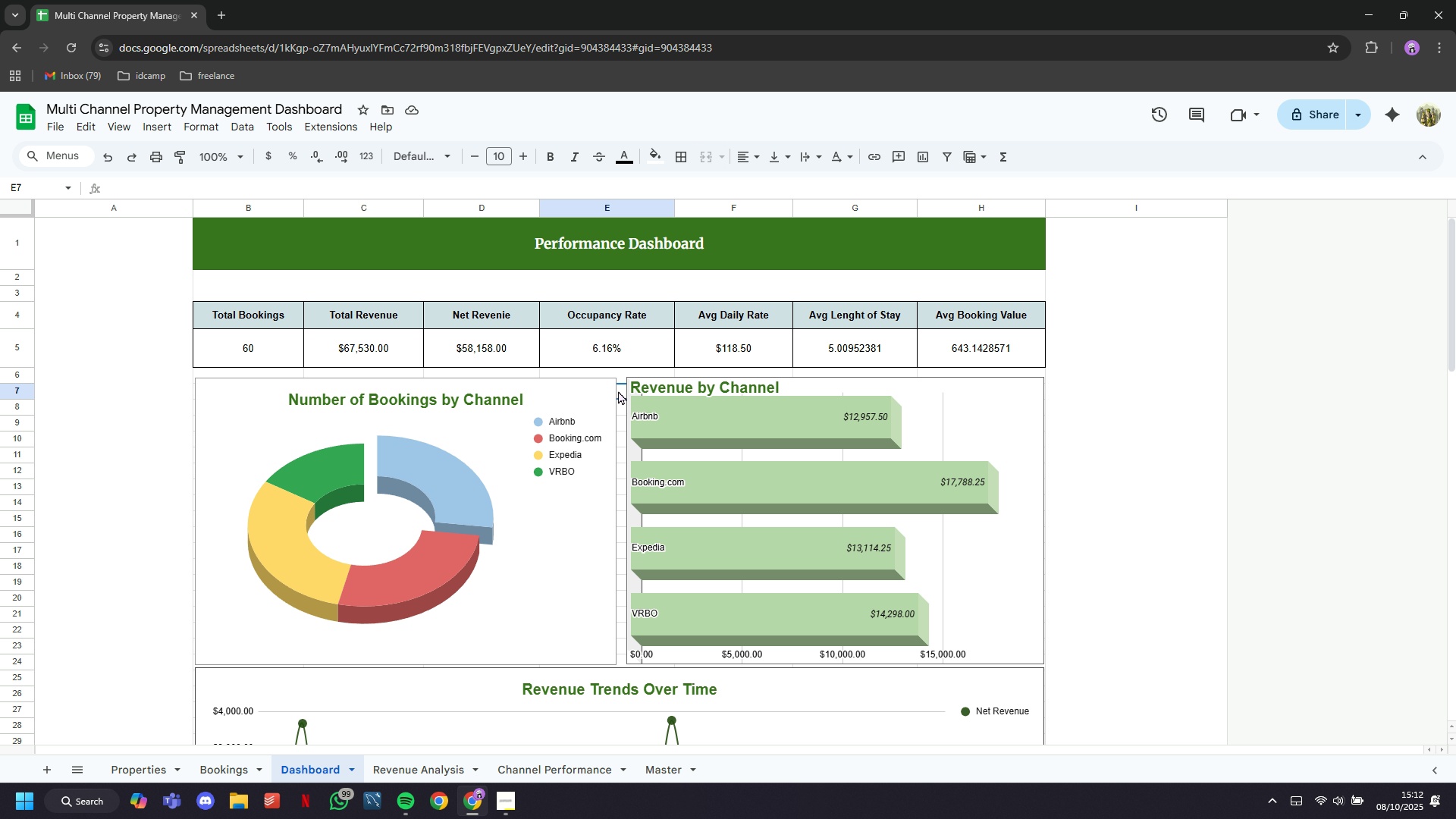 
left_click([618, 391])
 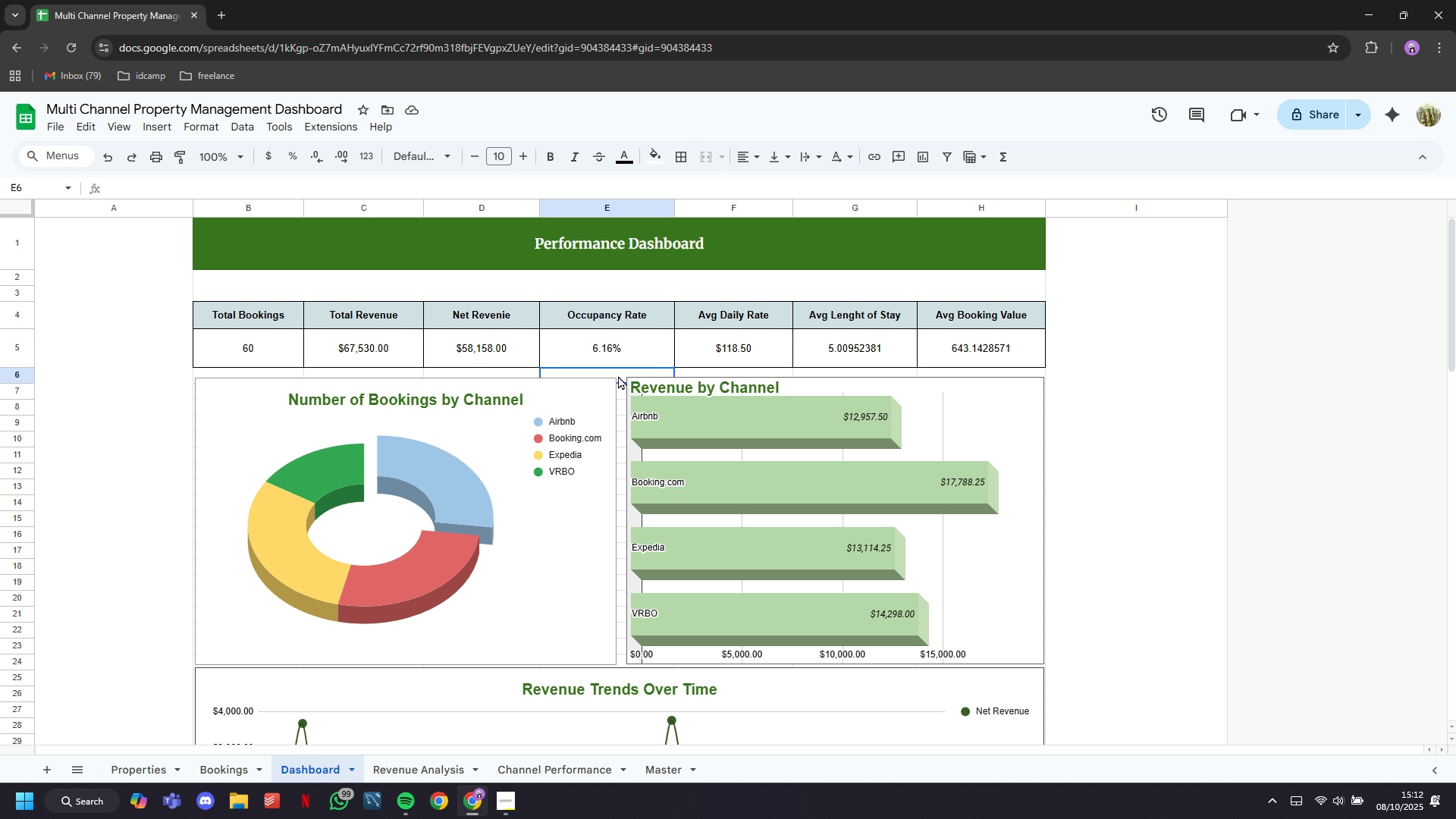 
left_click([618, 375])